 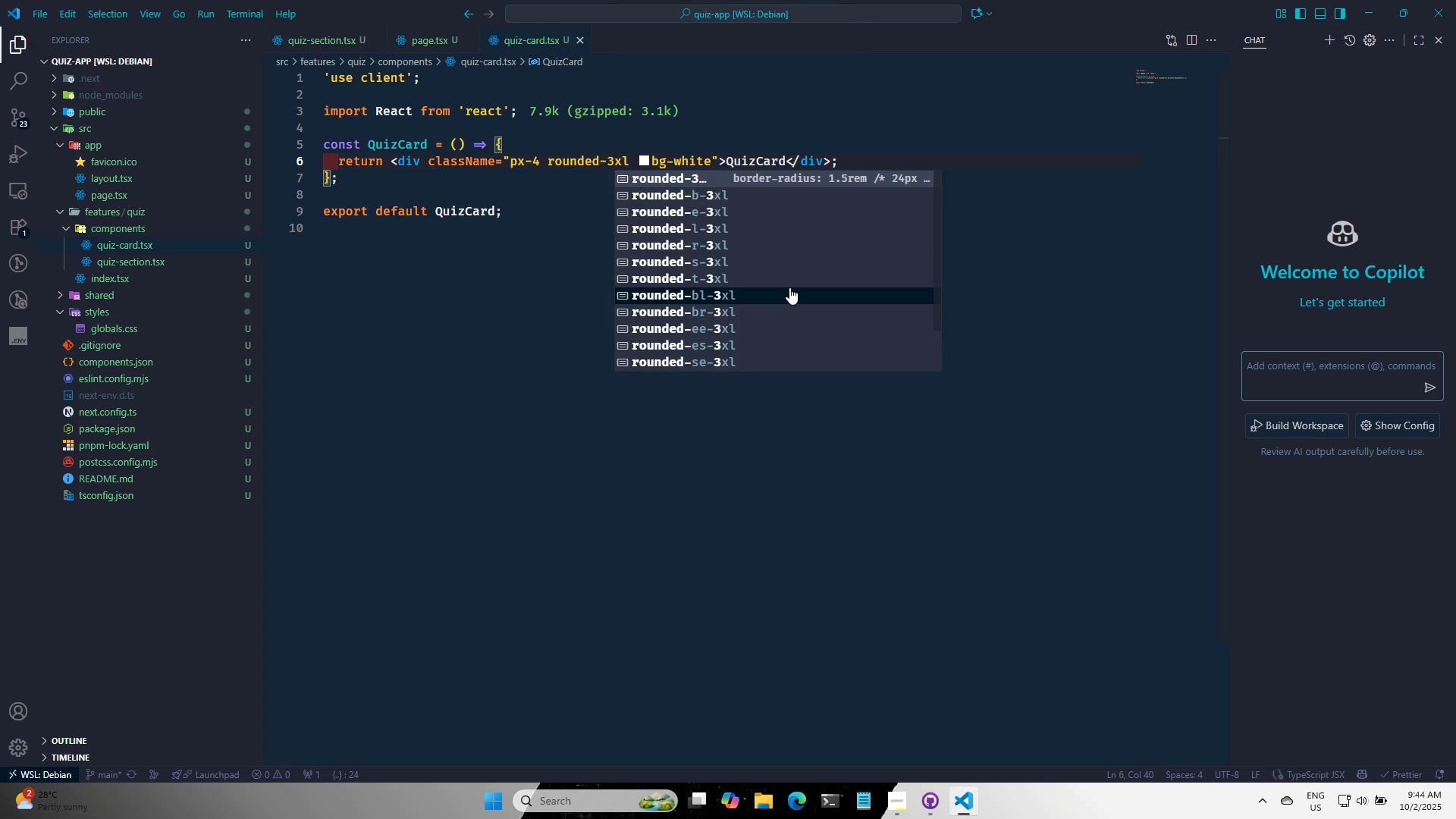 
key(Control+S)
 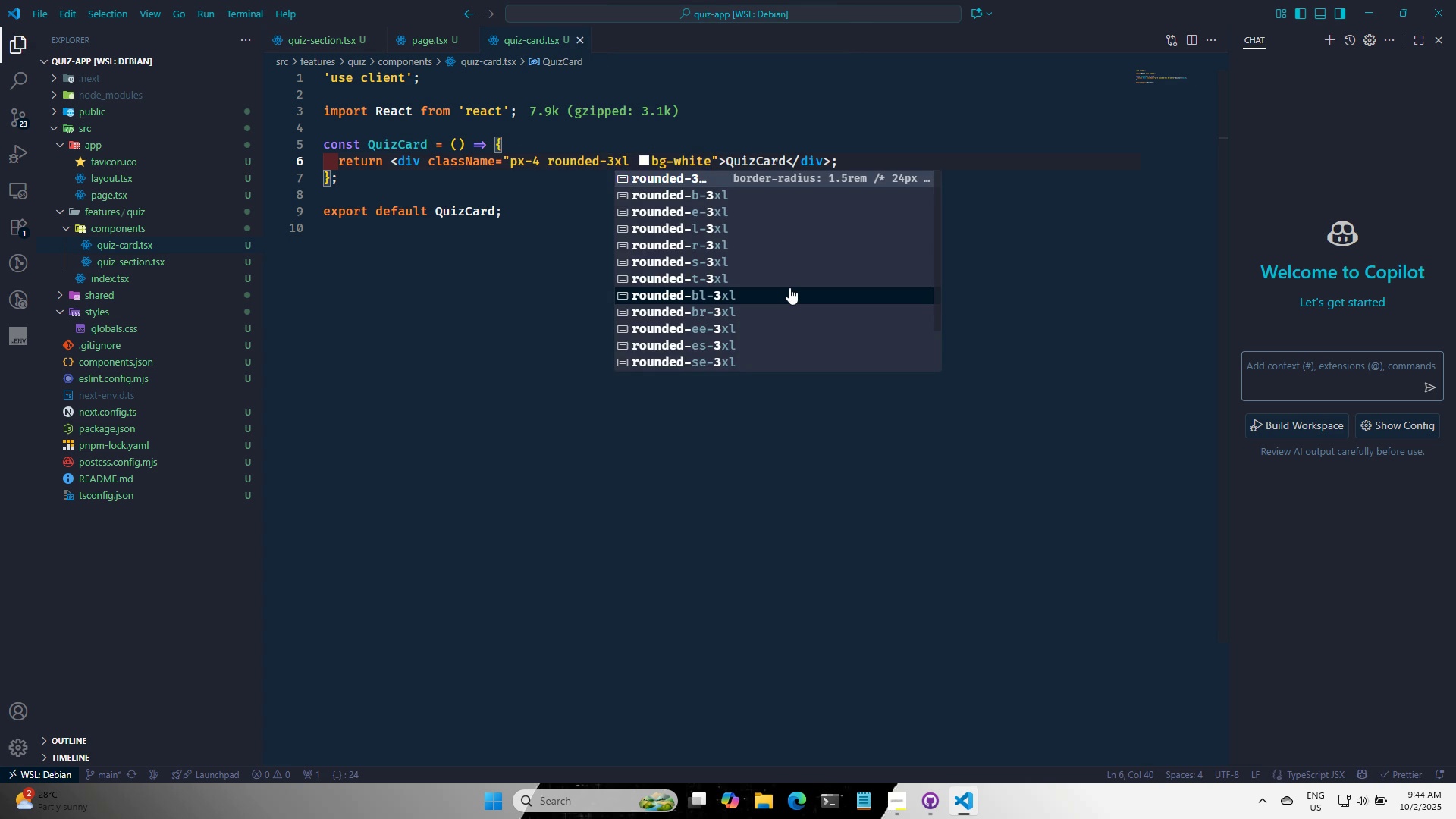 
key(Alt+AltLeft)
 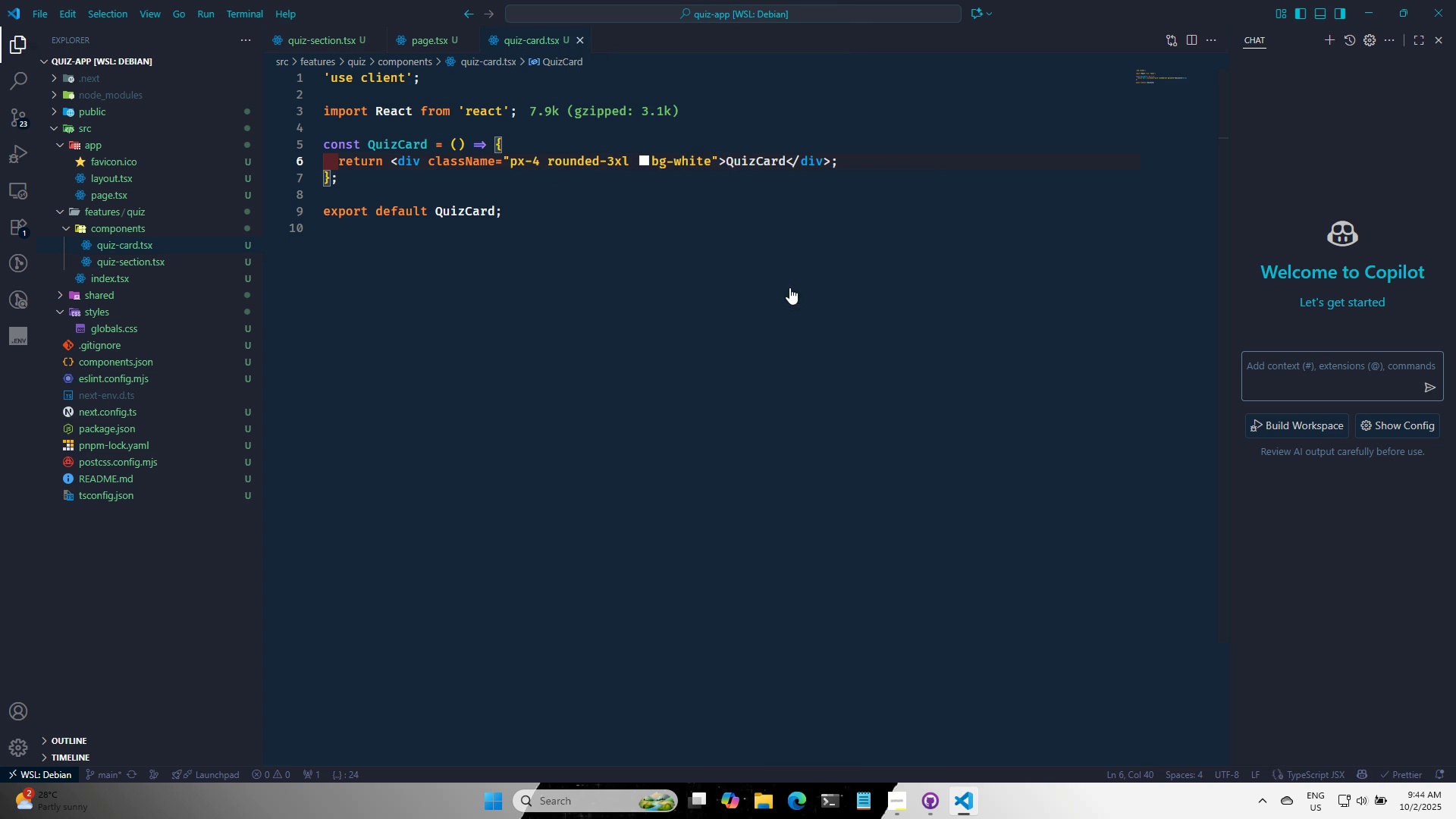 
key(Alt+Tab)
 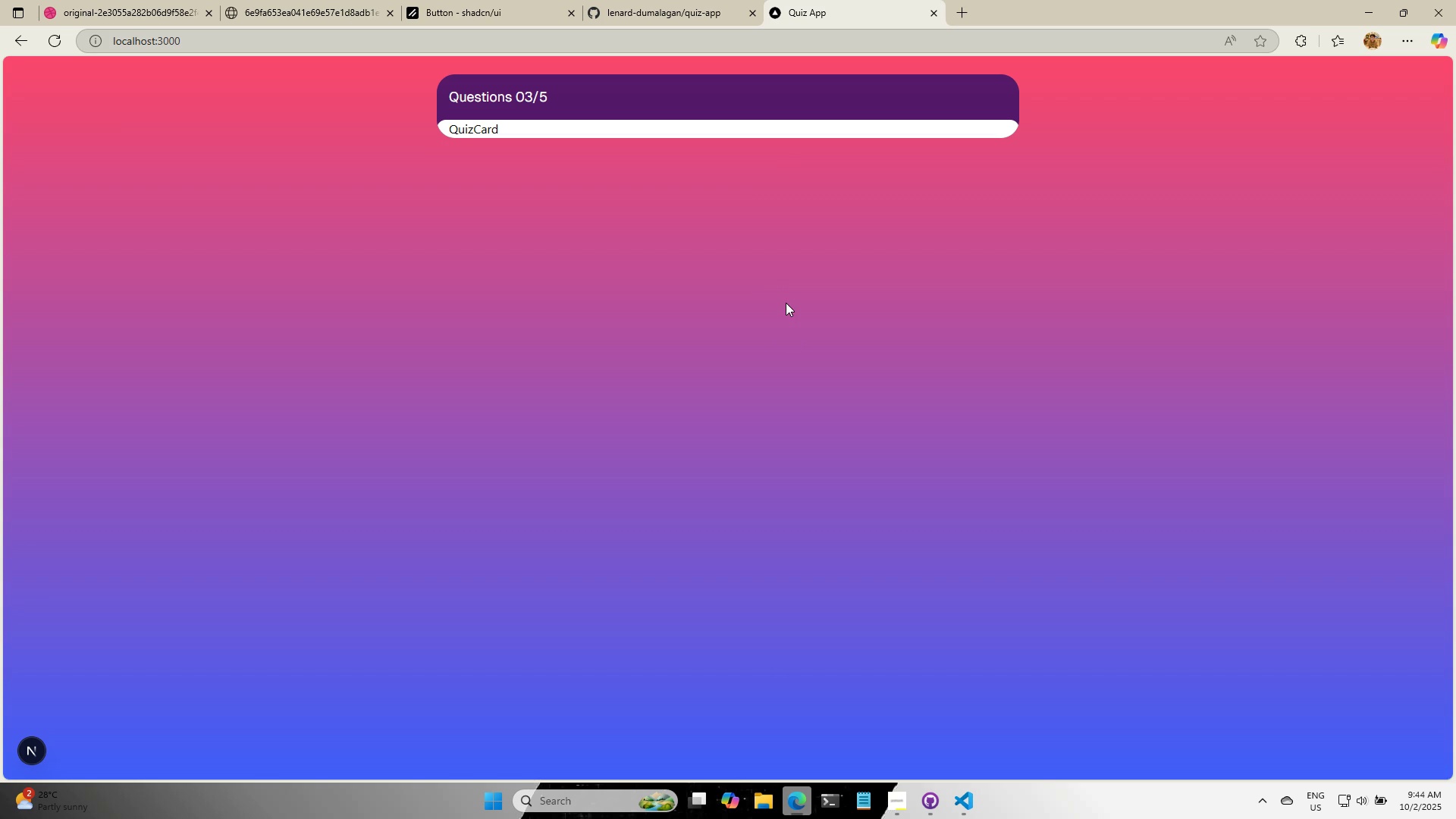 
wait(5.2)
 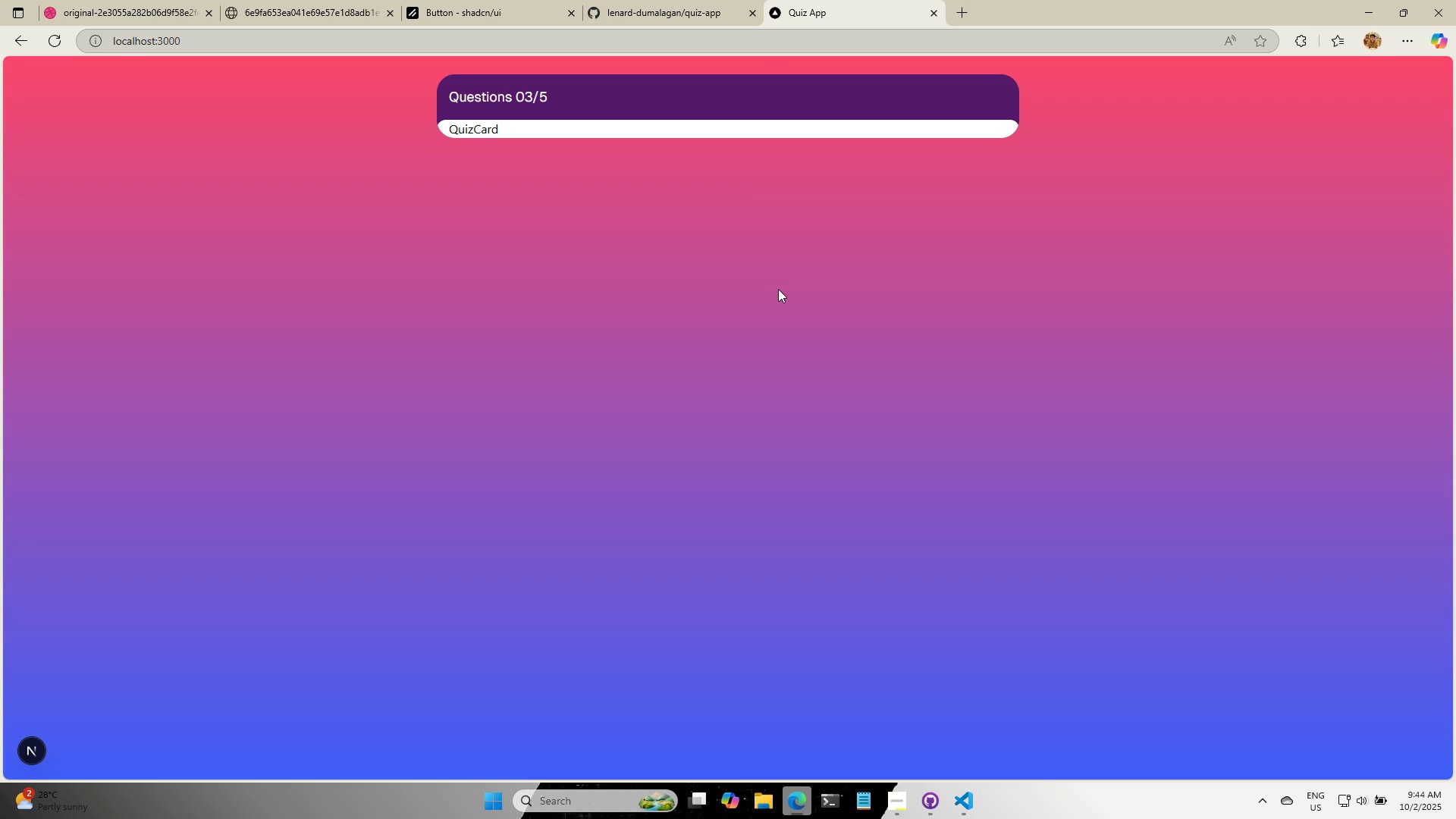 
key(Alt+AltLeft)
 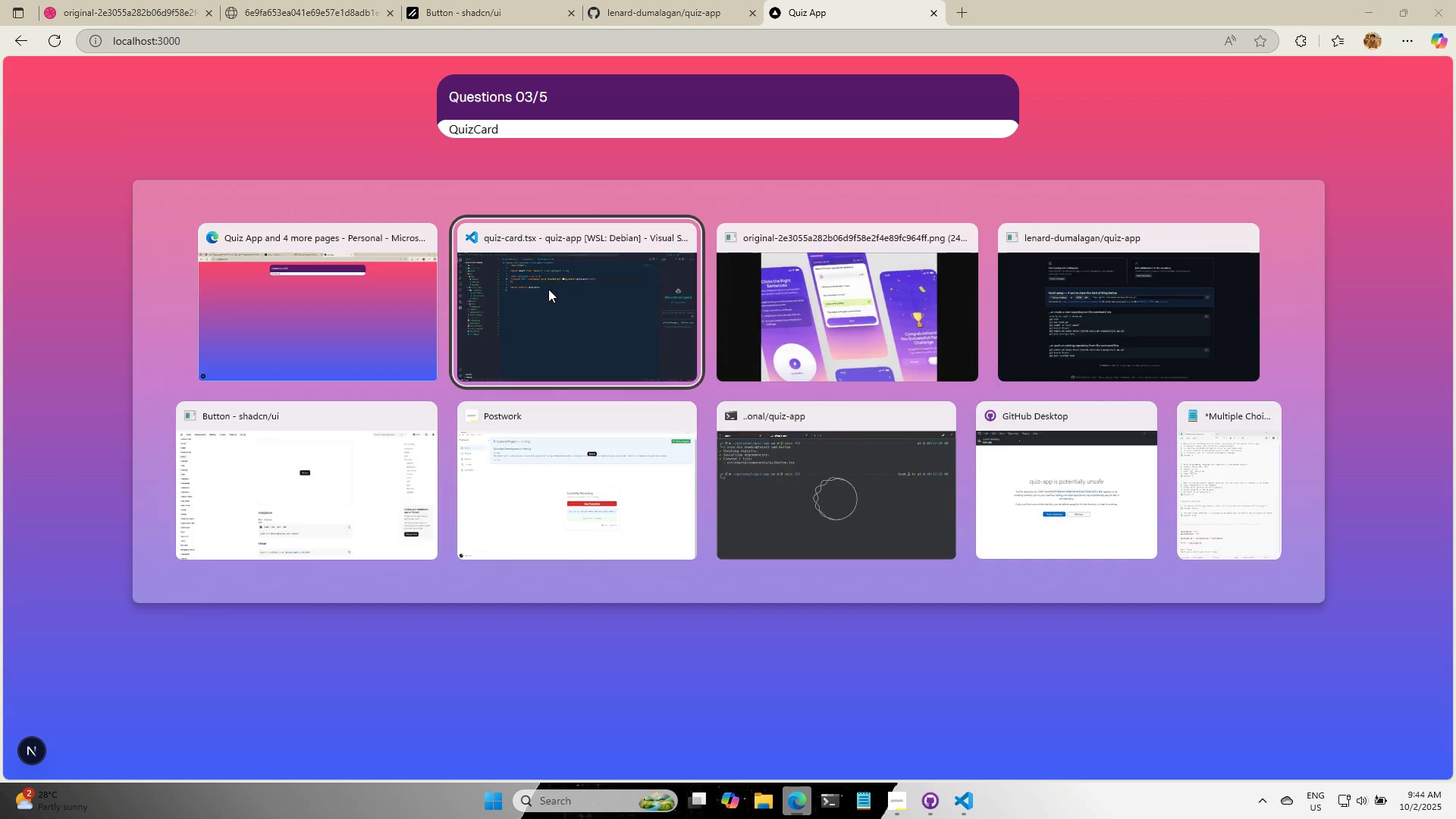 
key(Alt+Tab)
 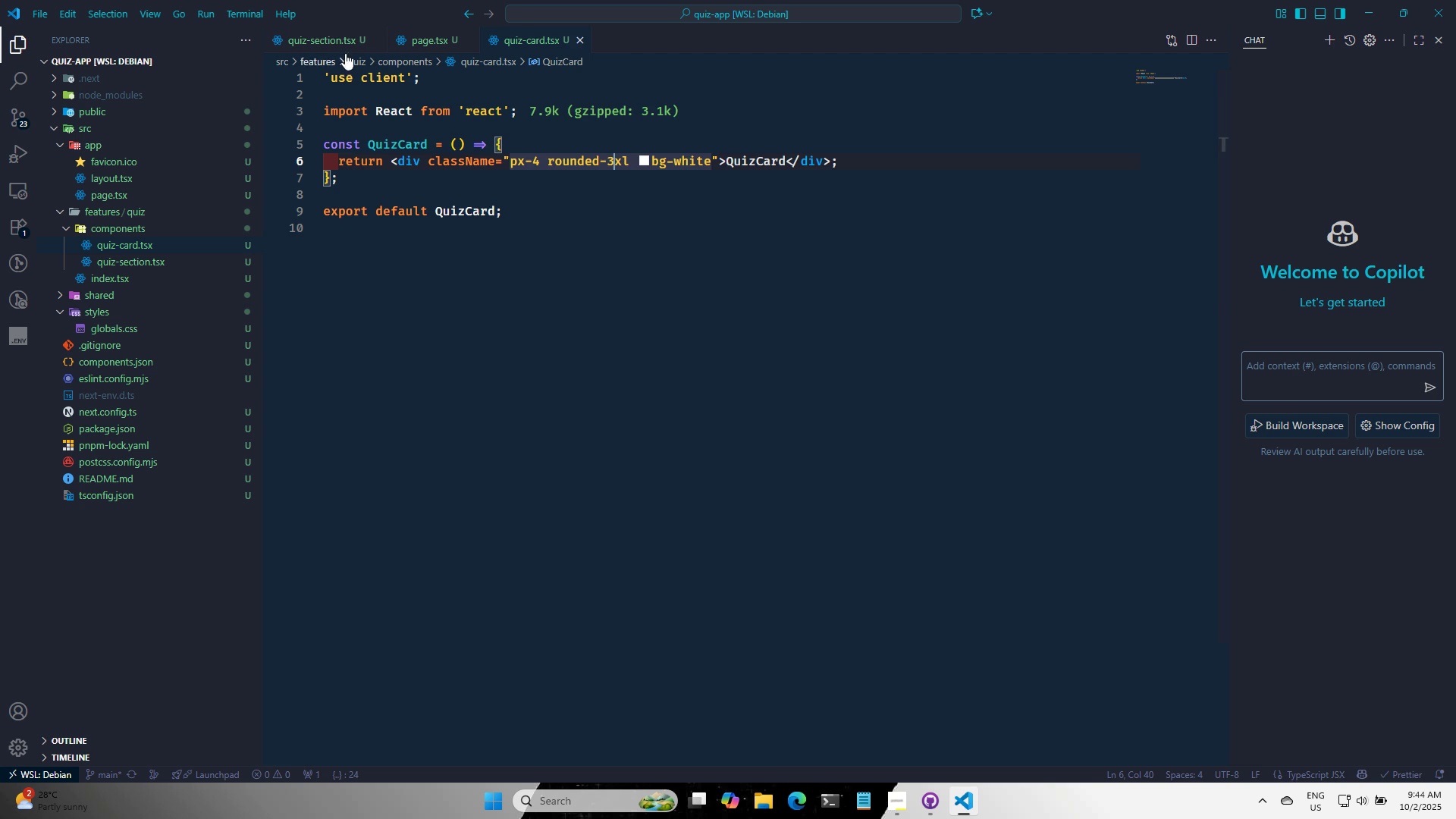 
left_click([317, 37])
 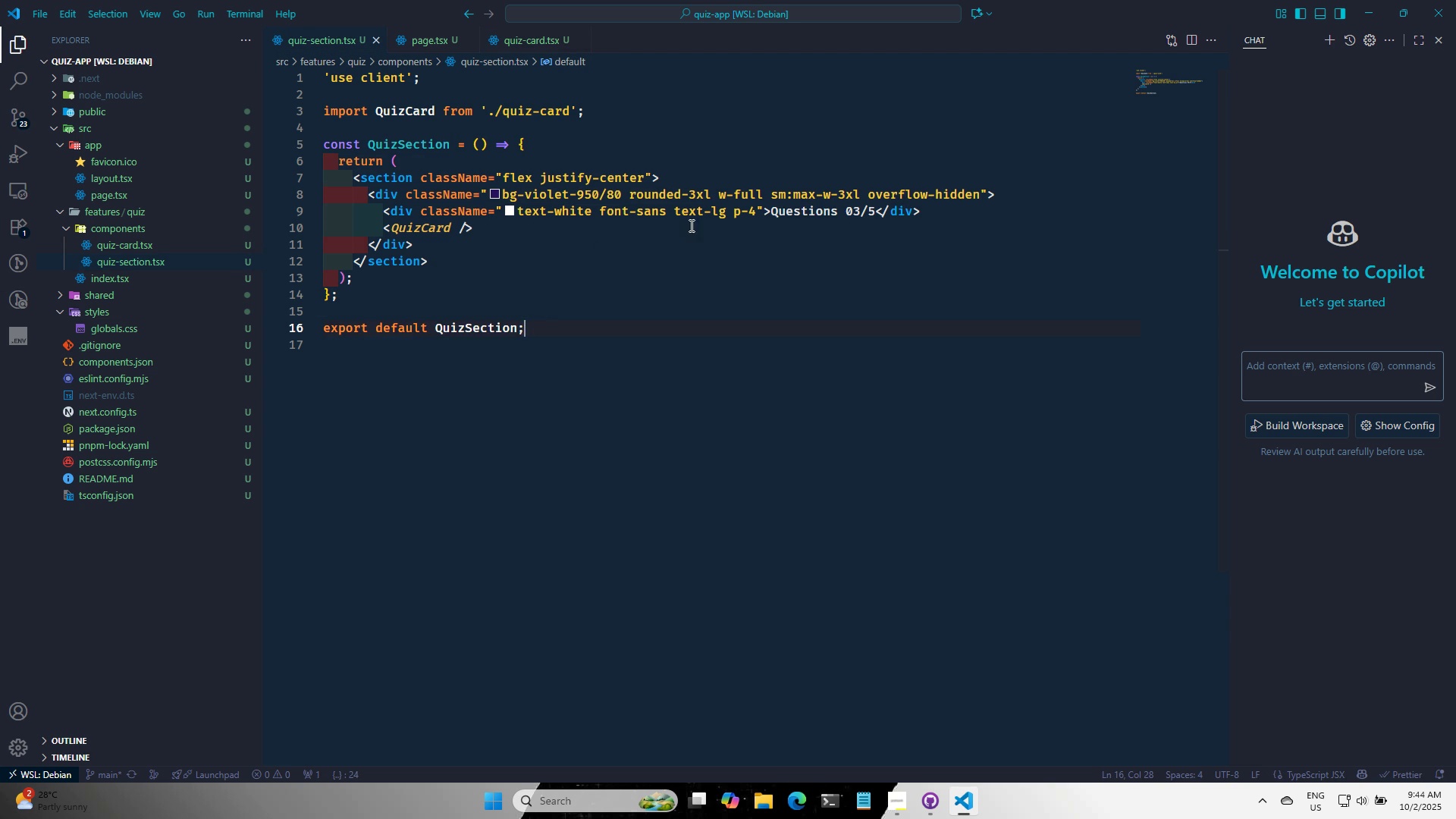 
left_click([644, 178])
 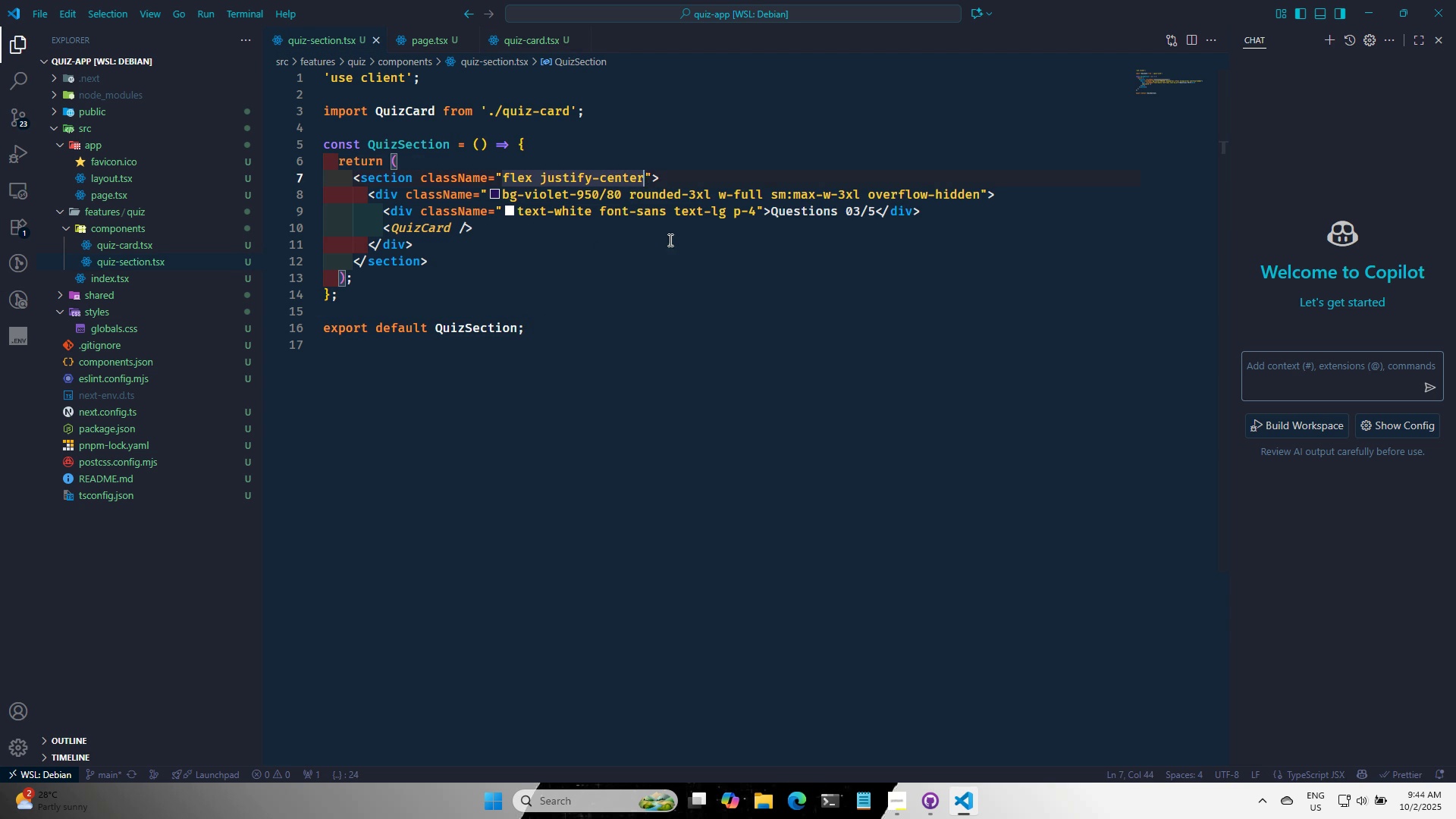 
type( ITE)
 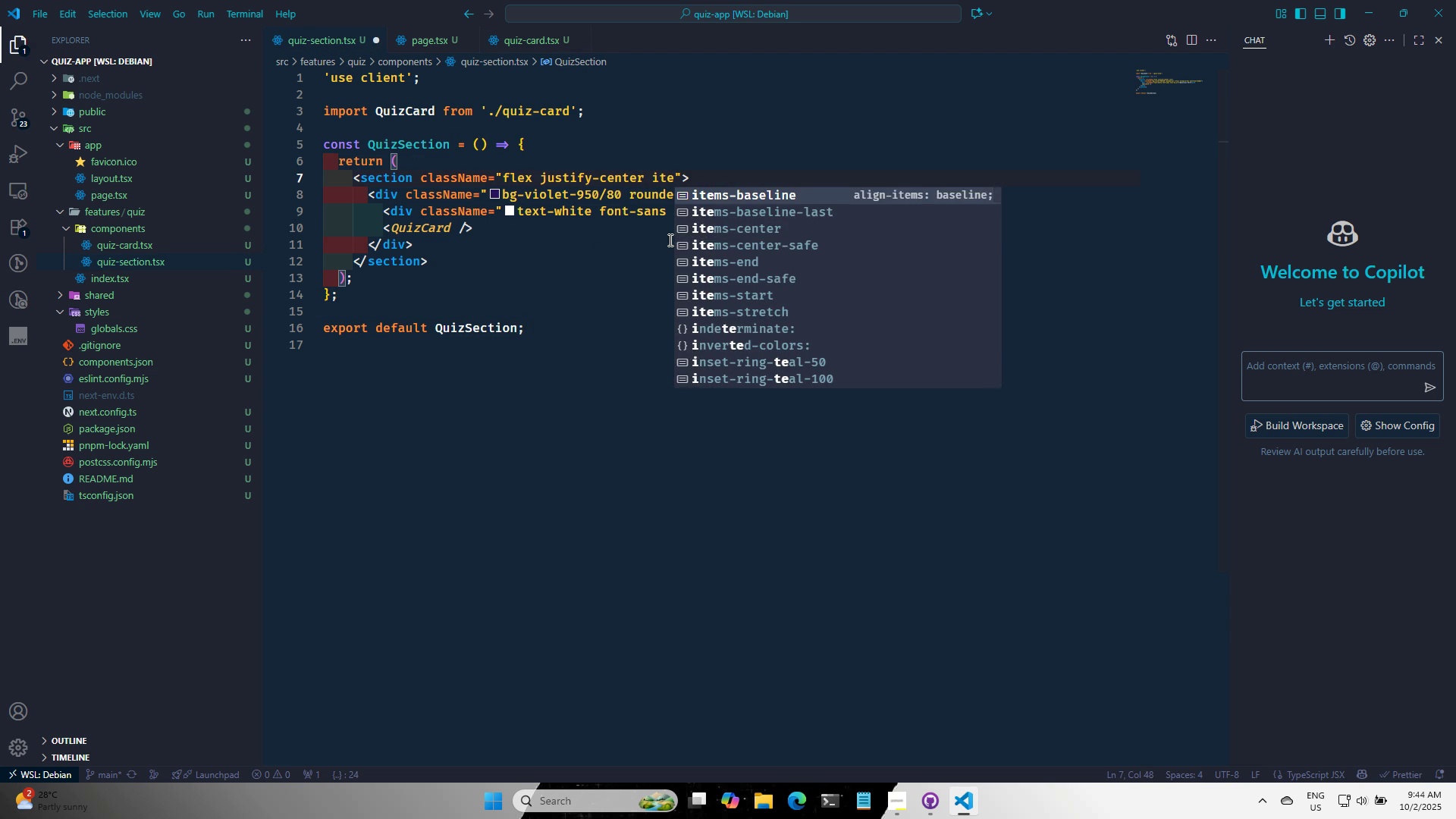 
key(ArrowDown)
 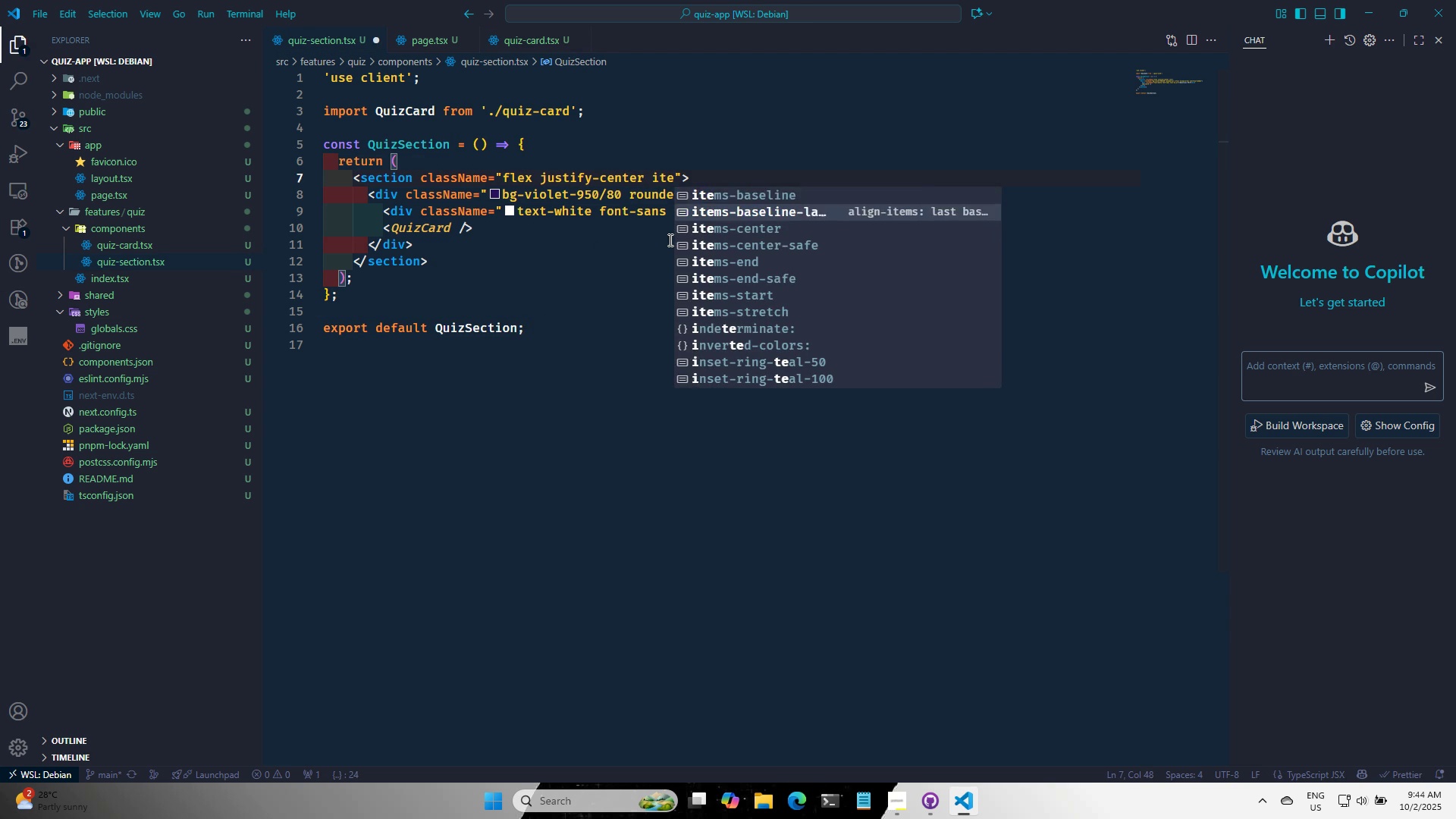 
key(ArrowDown)
 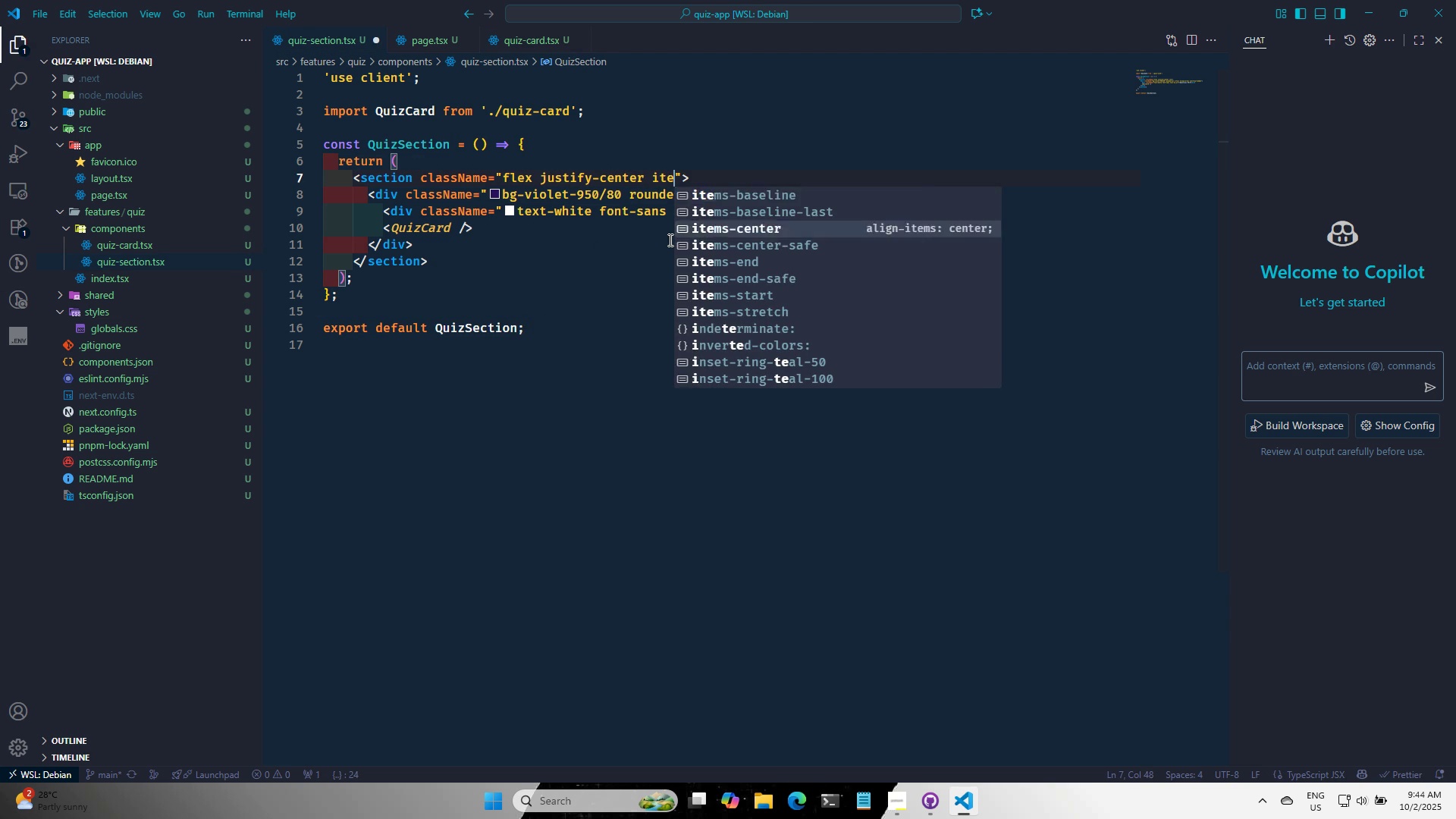 
key(Enter)